 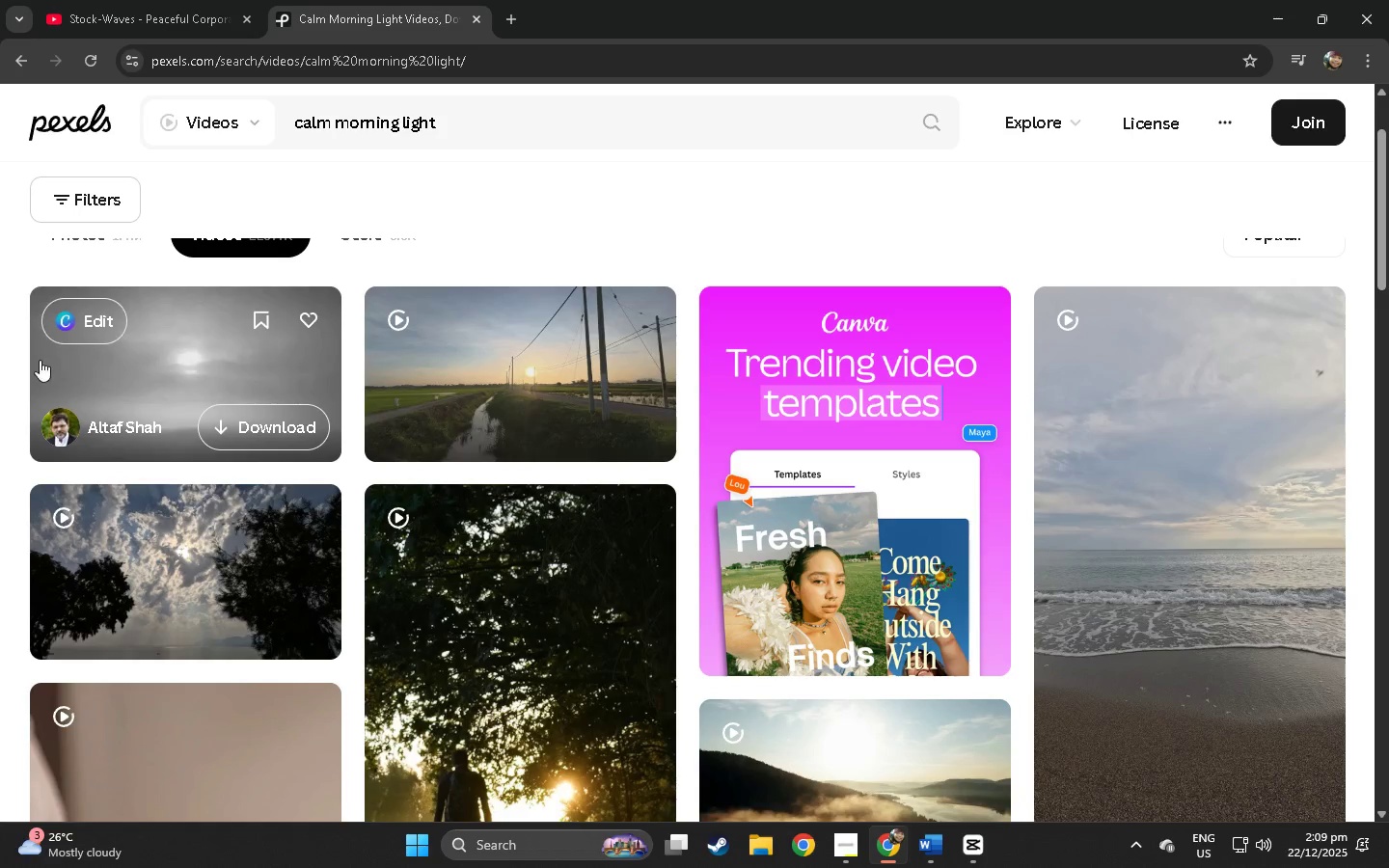 
left_click([482, 358])
 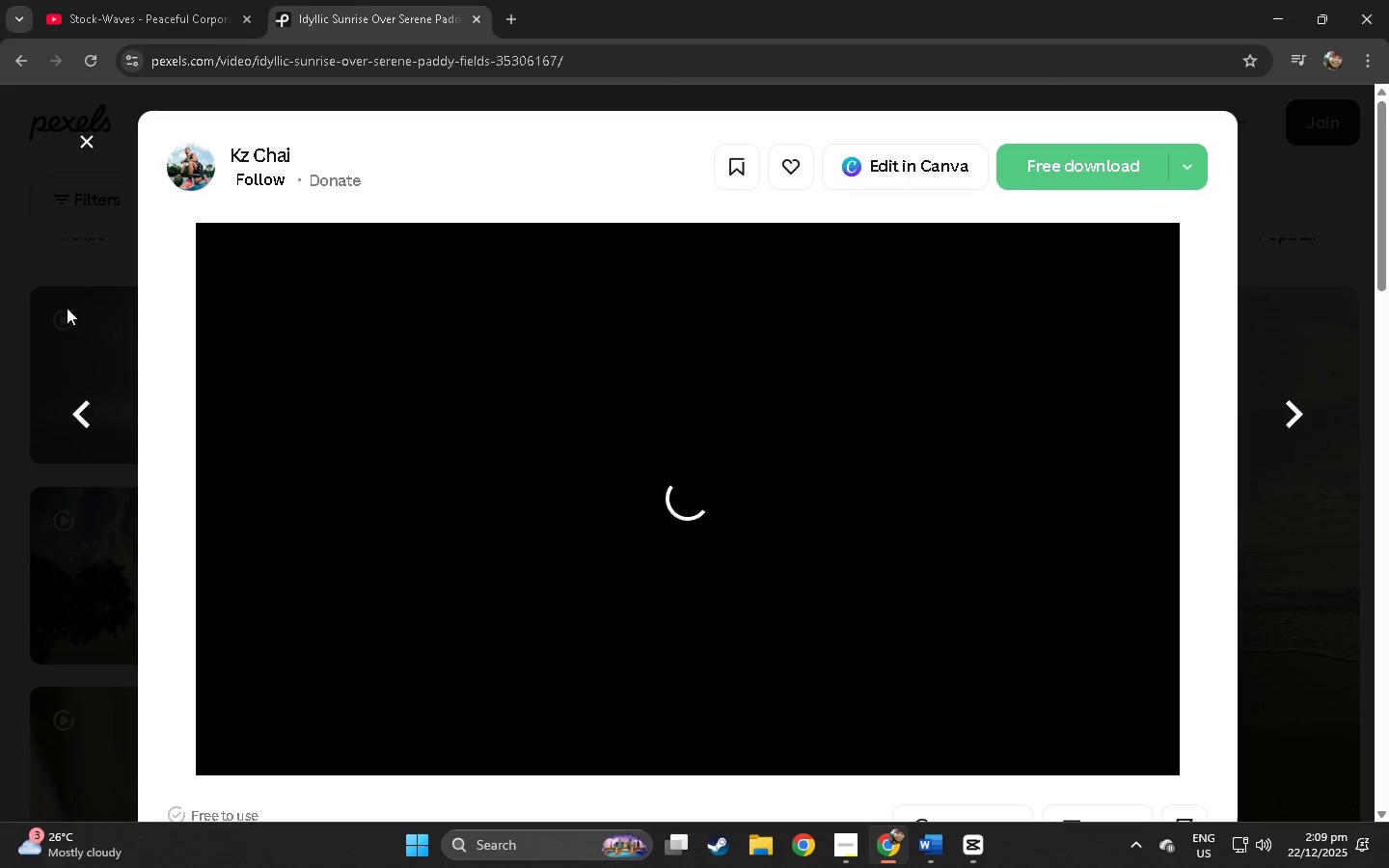 
scroll: coordinate [67, 308], scroll_direction: down, amount: 2.0
 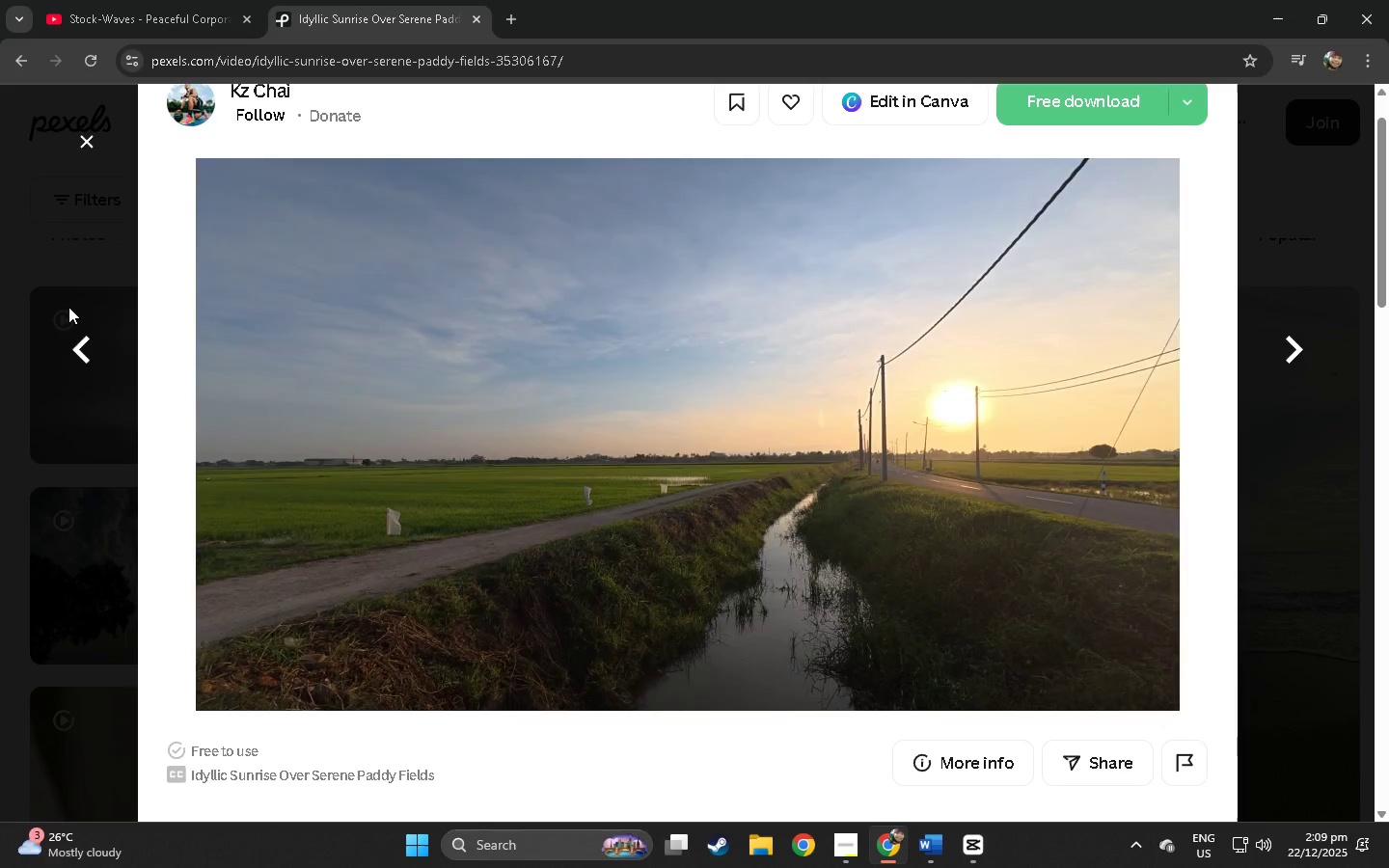 
left_click([40, 233])
 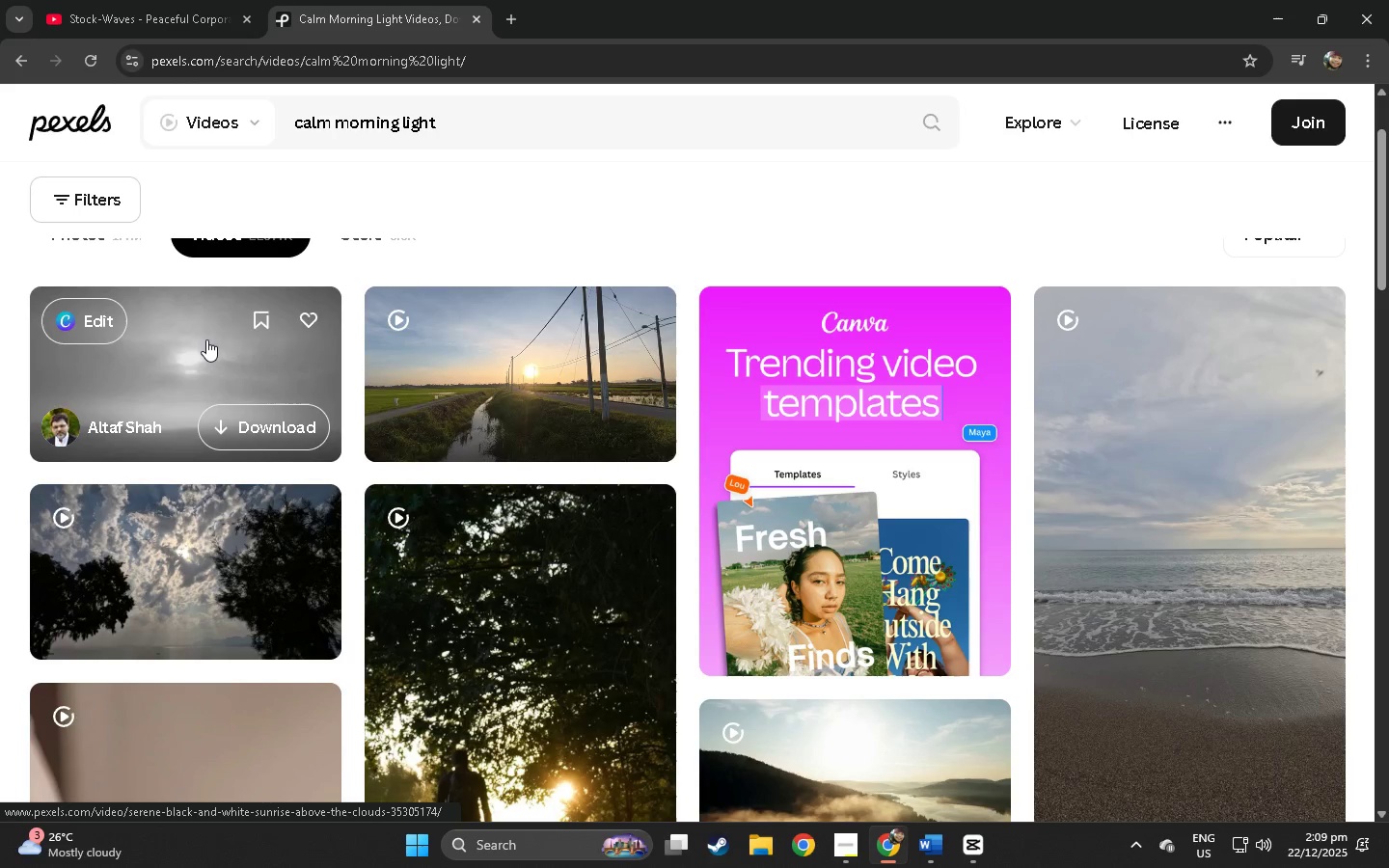 
scroll: coordinate [506, 235], scroll_direction: down, amount: 27.0
 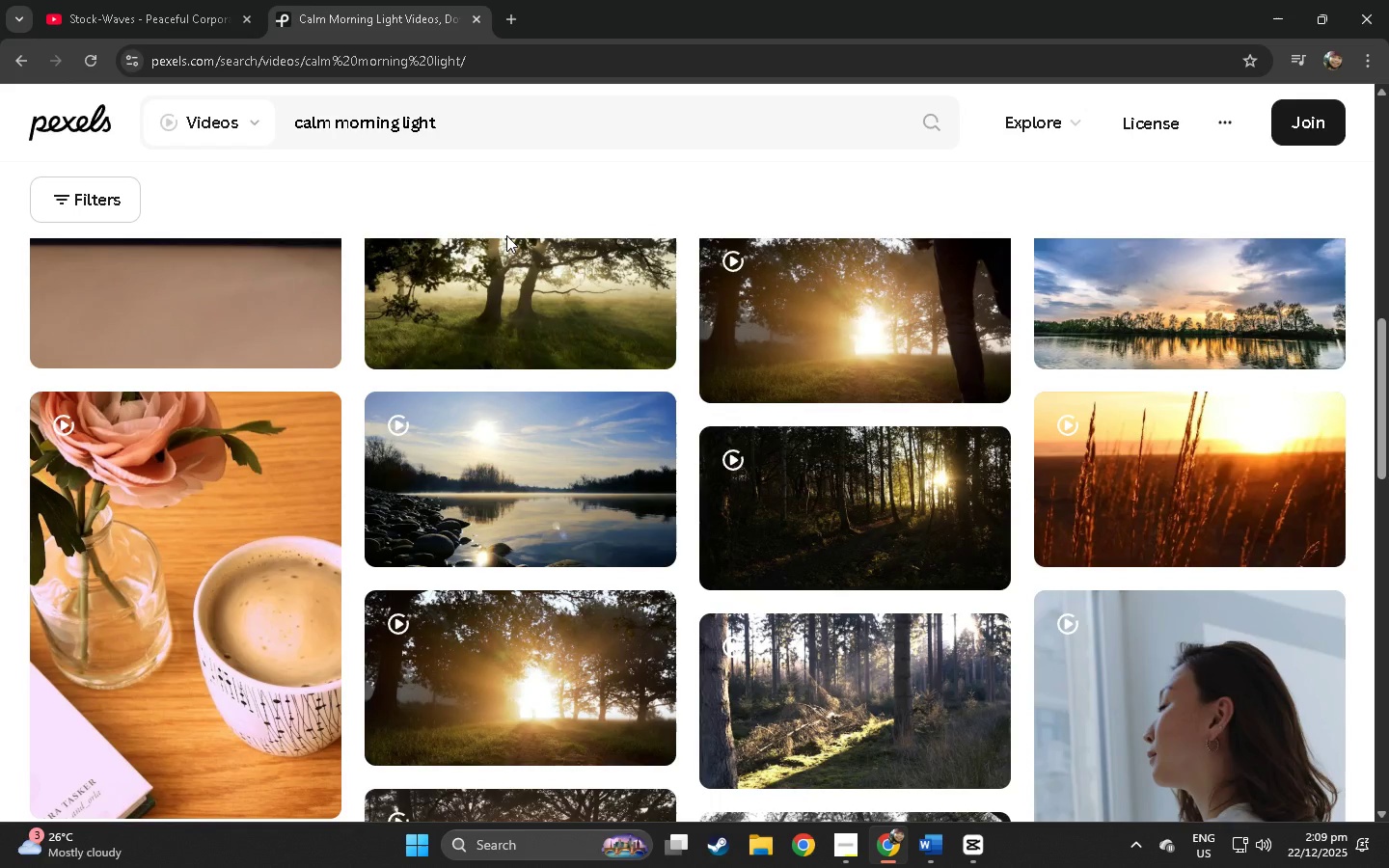 
scroll: coordinate [394, 365], scroll_direction: up, amount: 23.0
 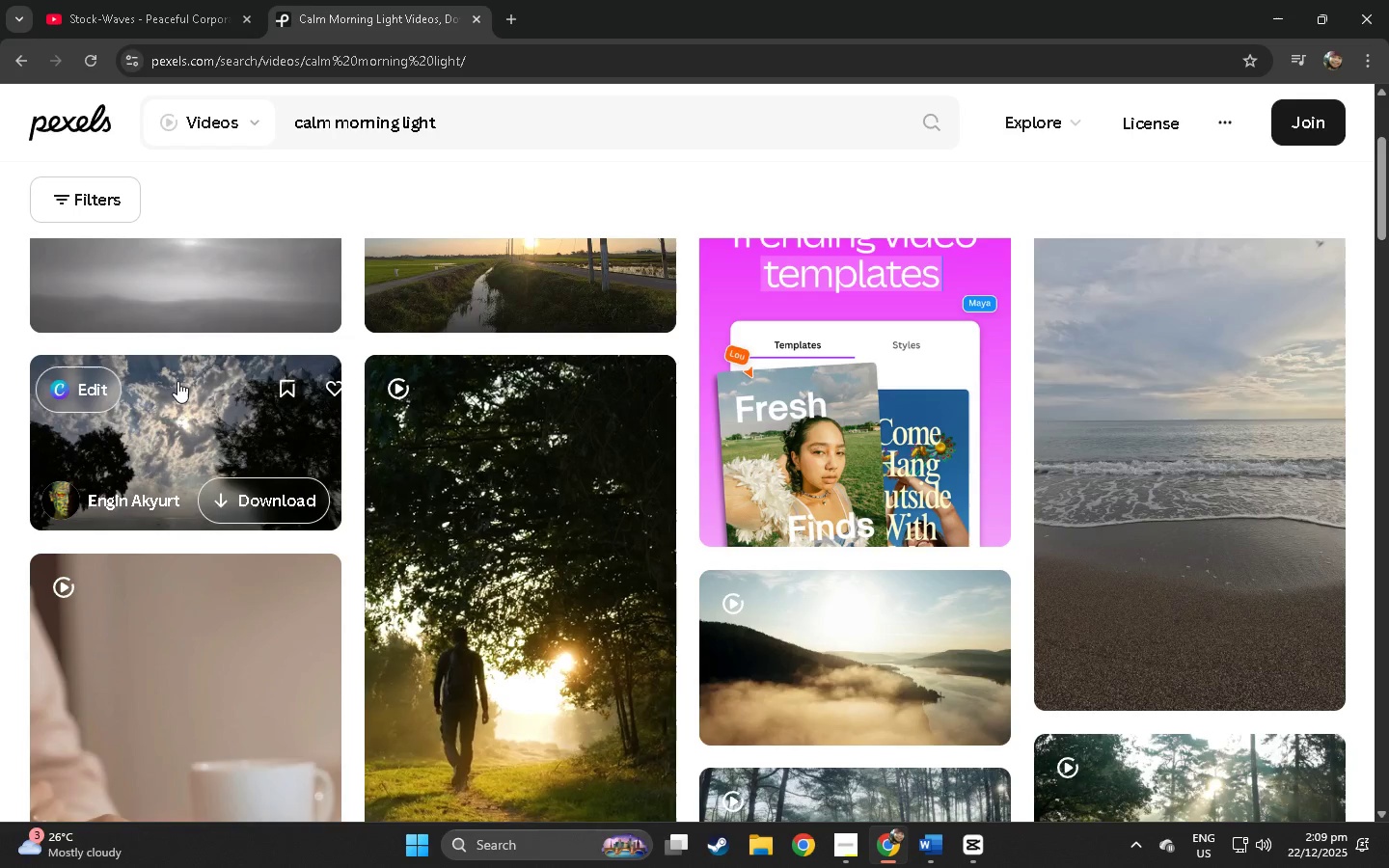 
left_click([184, 378])
 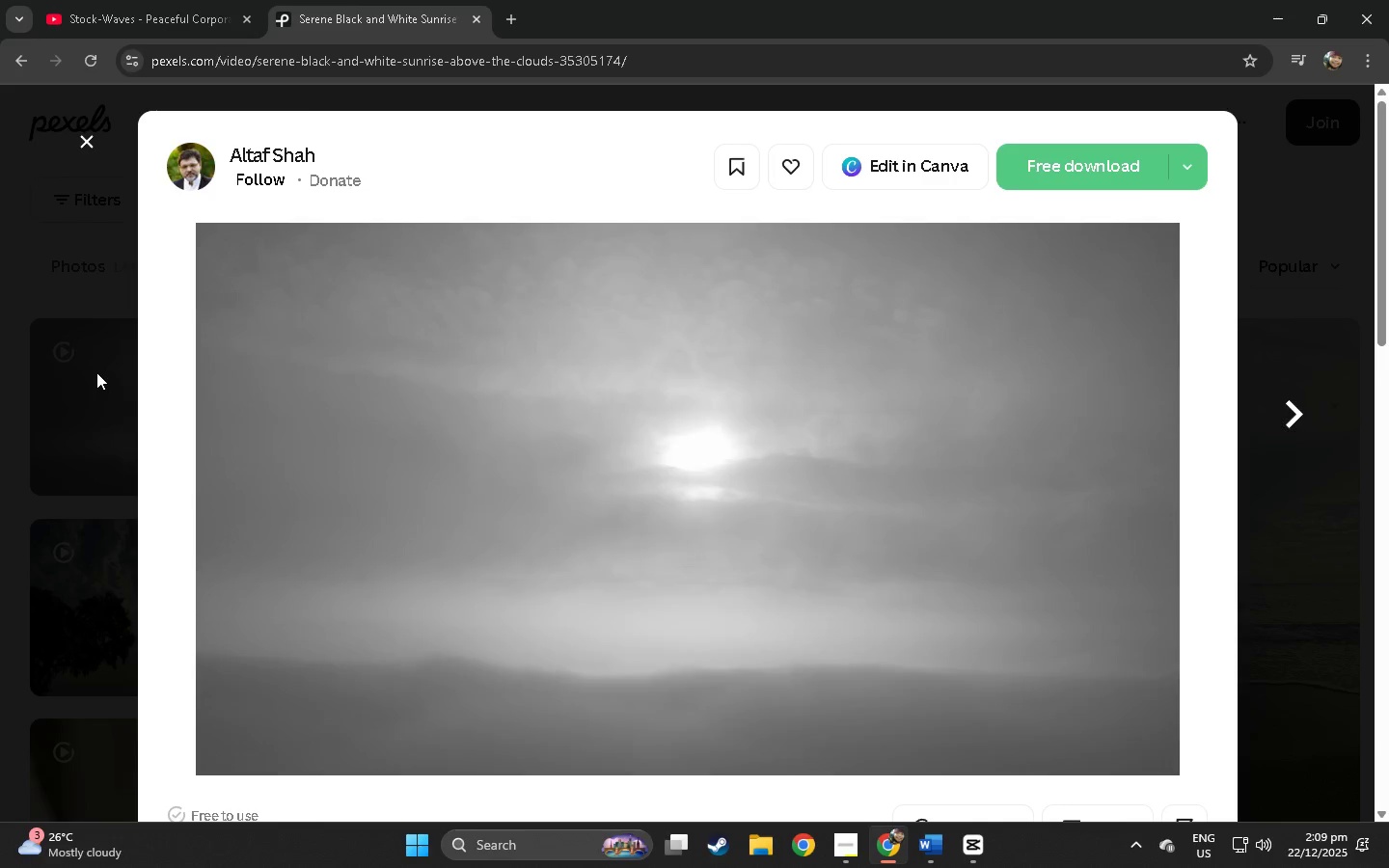 
scroll: coordinate [183, 378], scroll_direction: up, amount: 5.0
 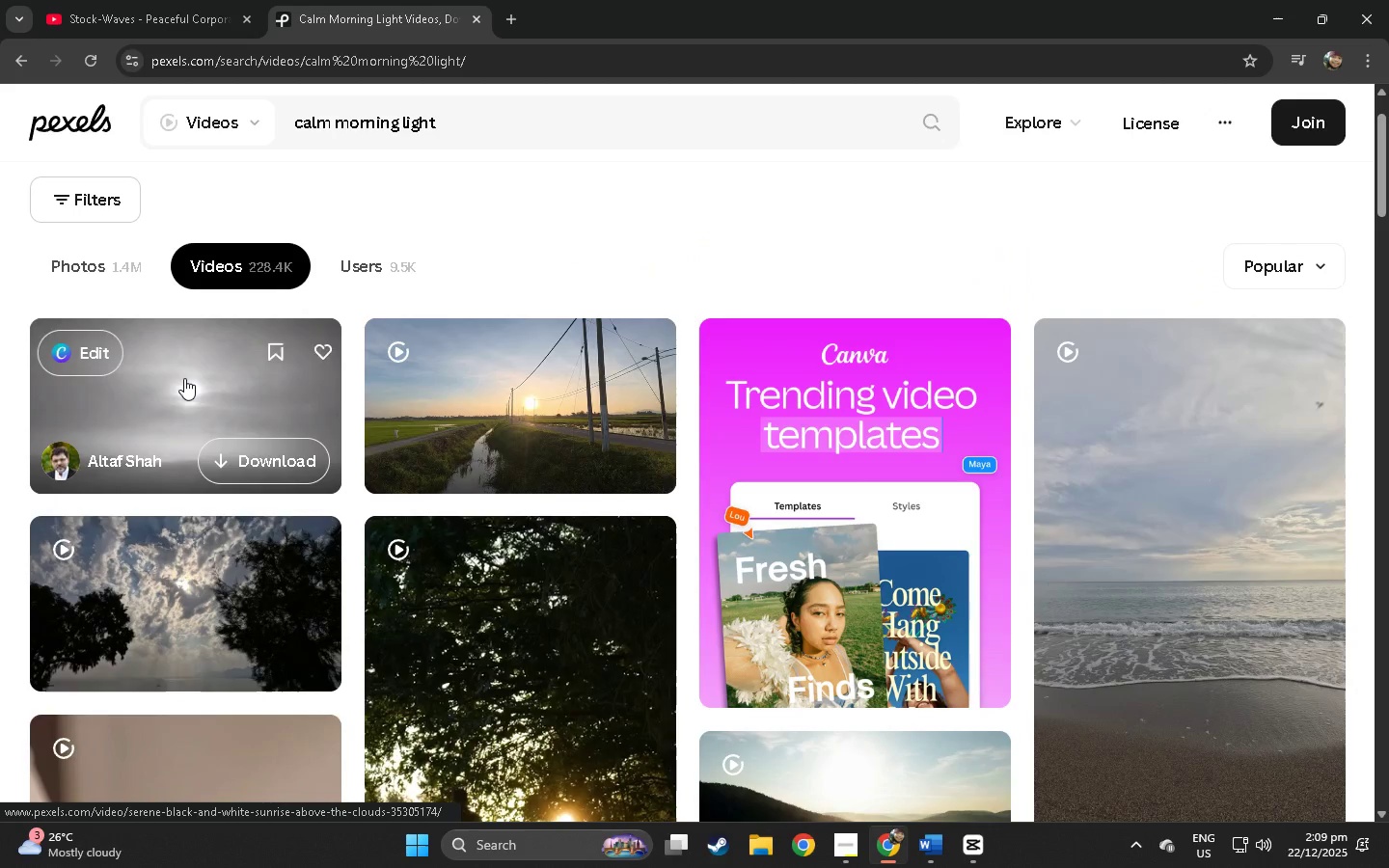 
left_click([78, 372])
 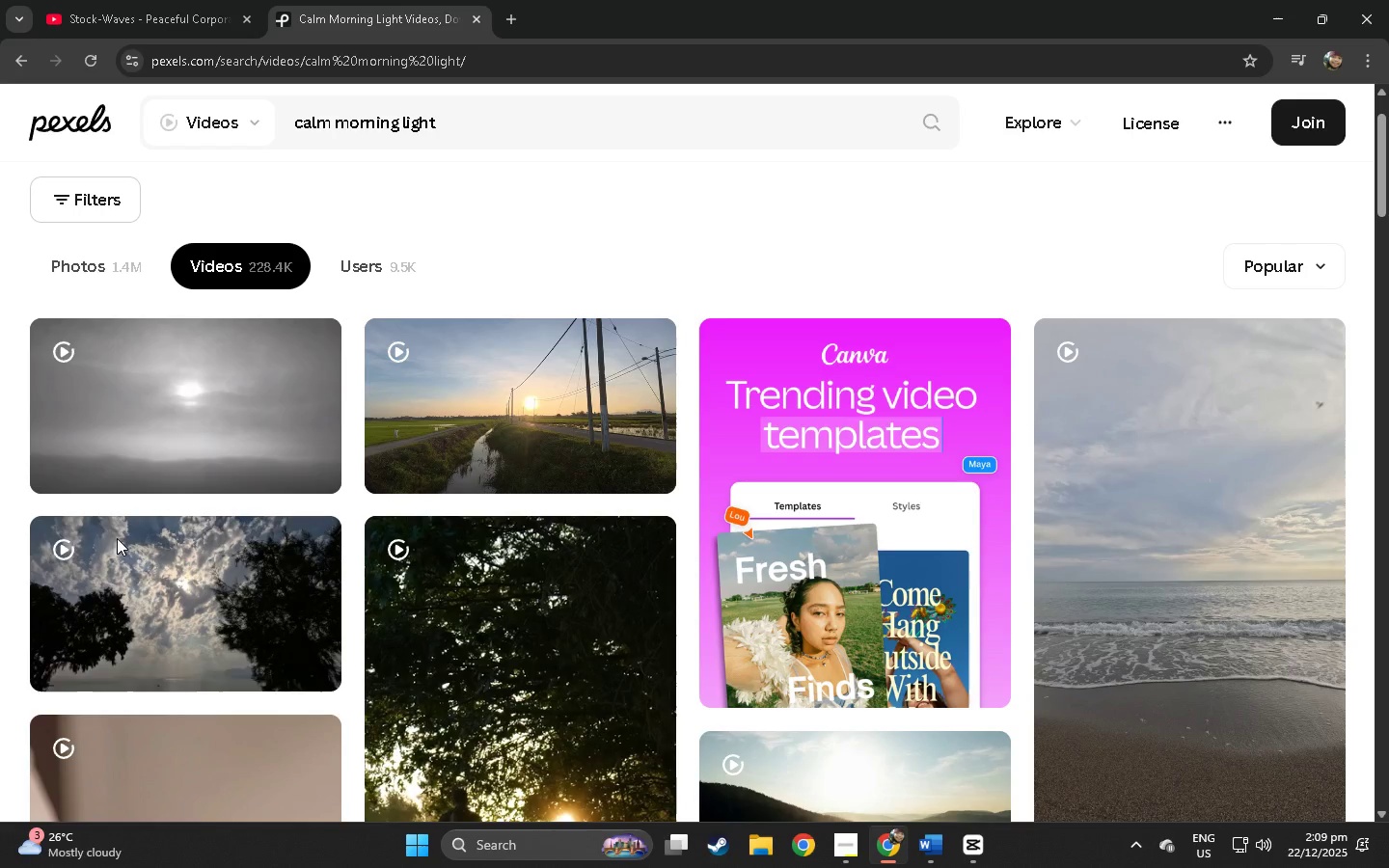 
left_click([140, 572])
 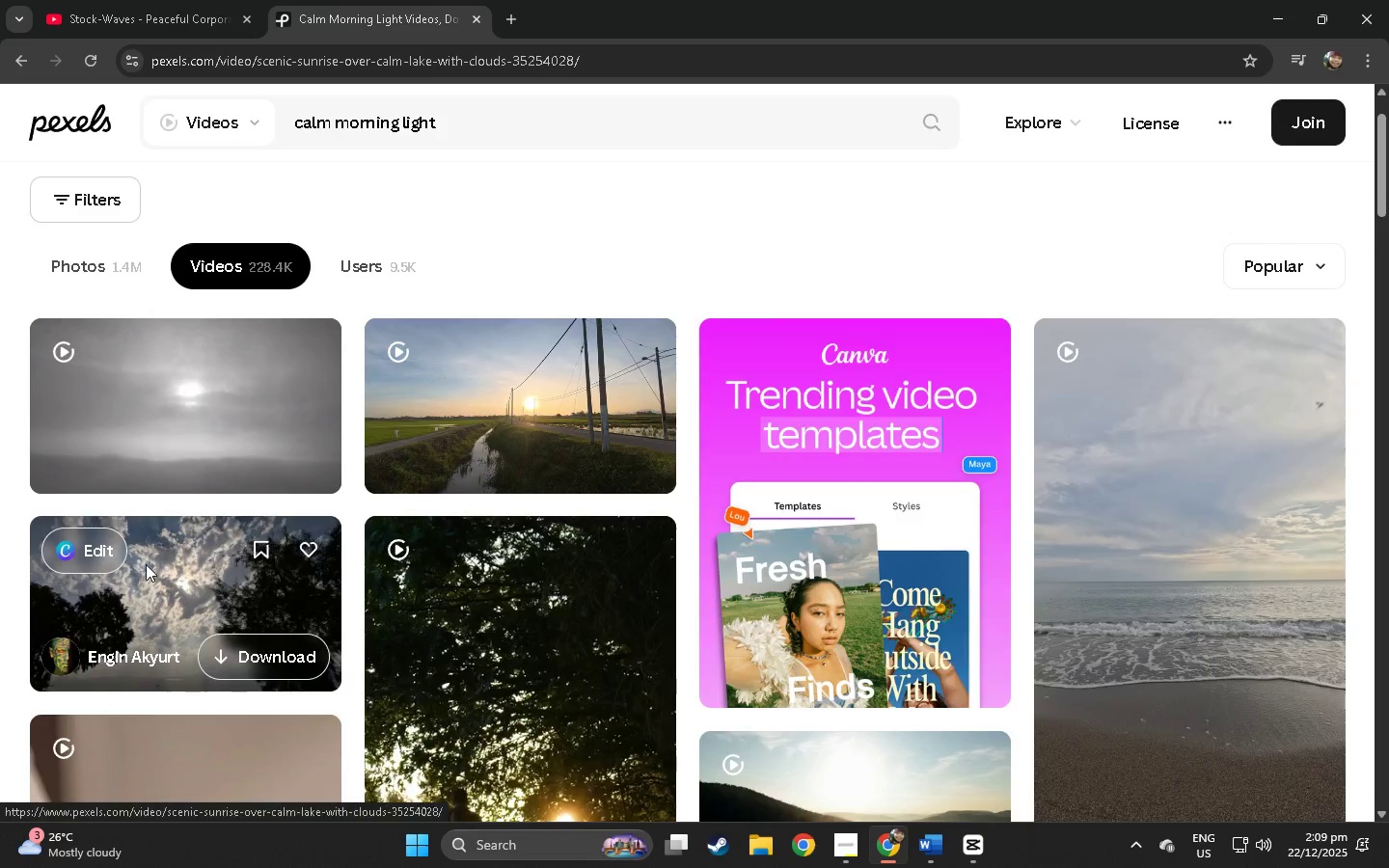 
mouse_move([186, 516])
 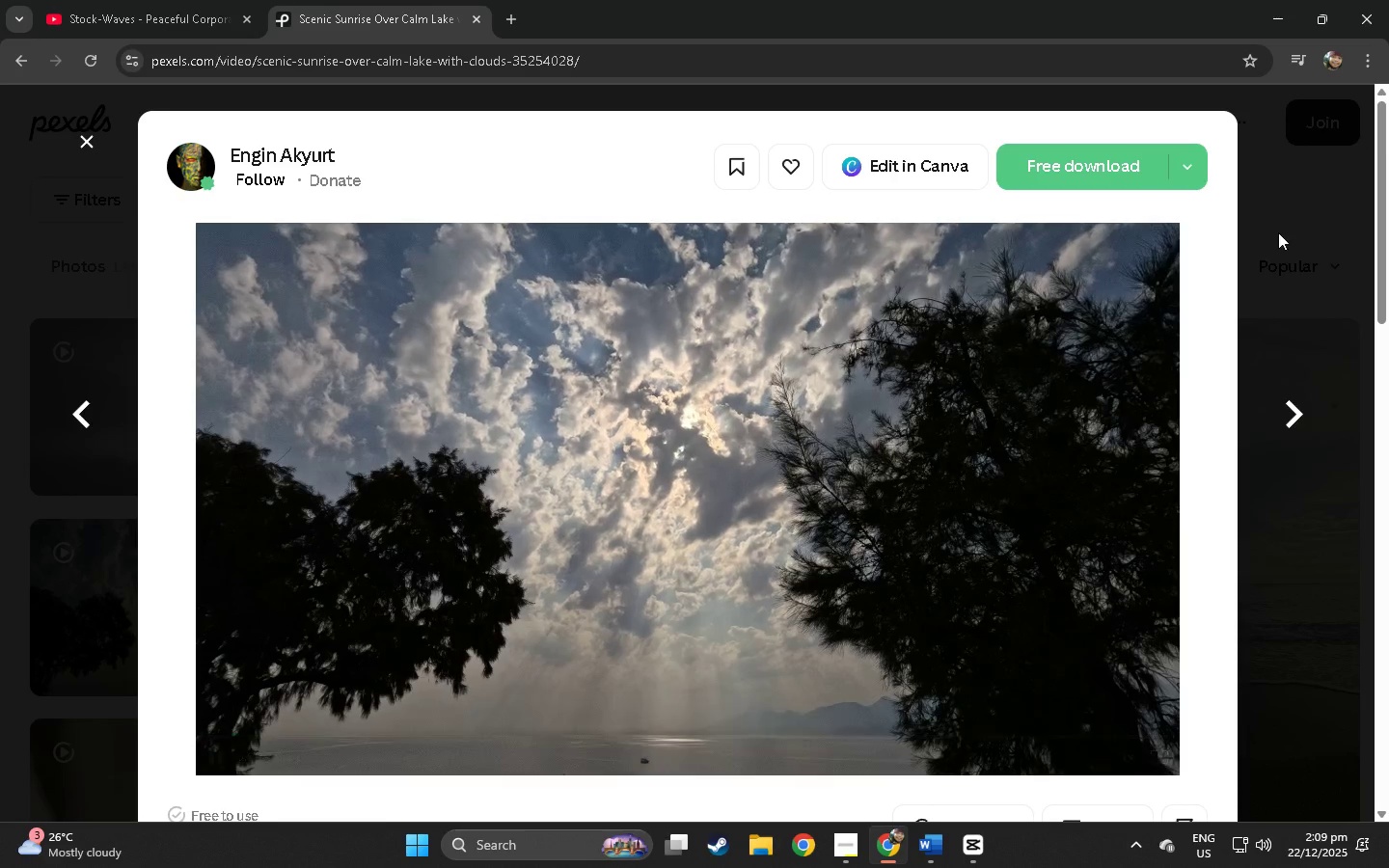 
left_click([1097, 178])
 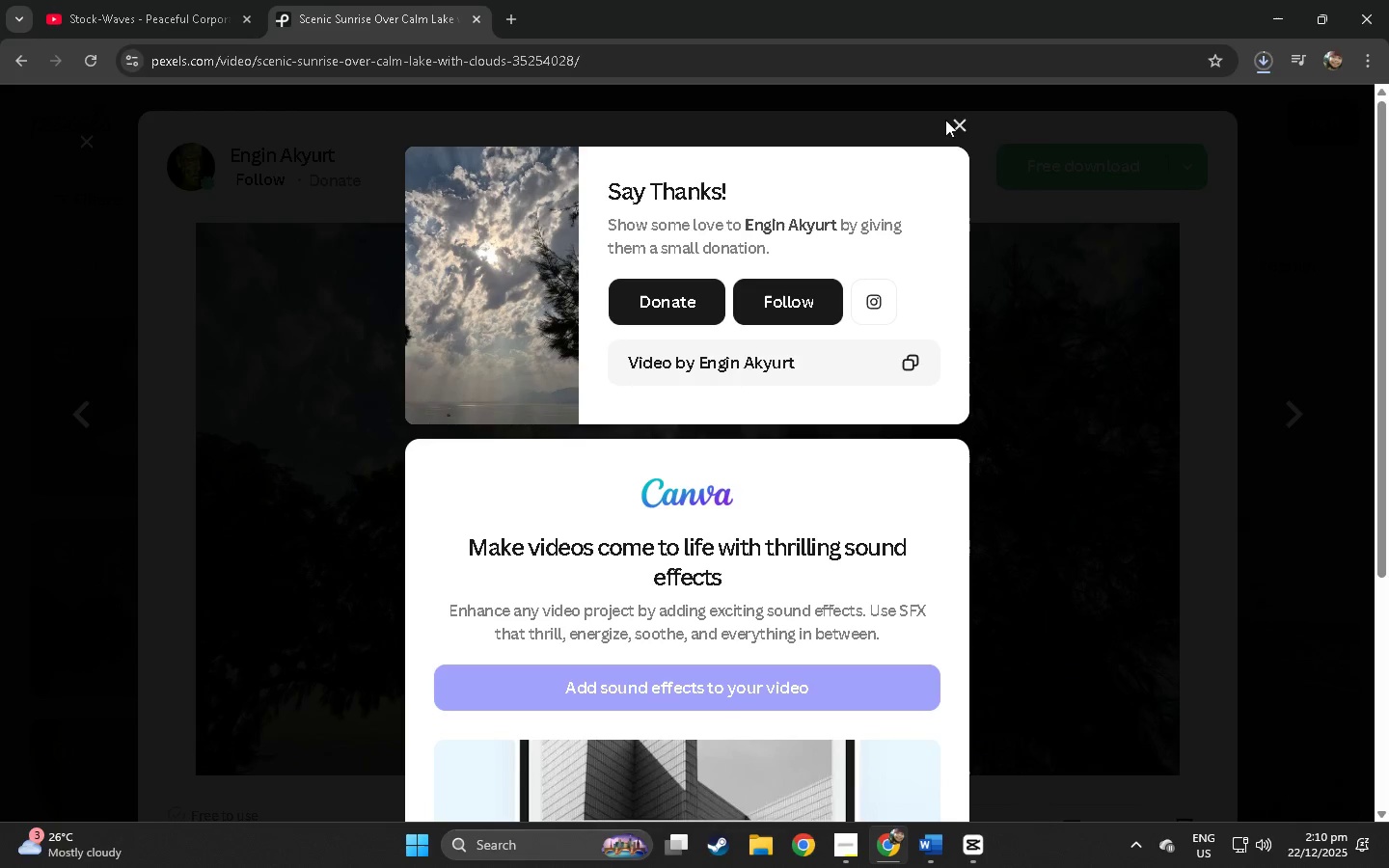 
left_click([958, 125])
 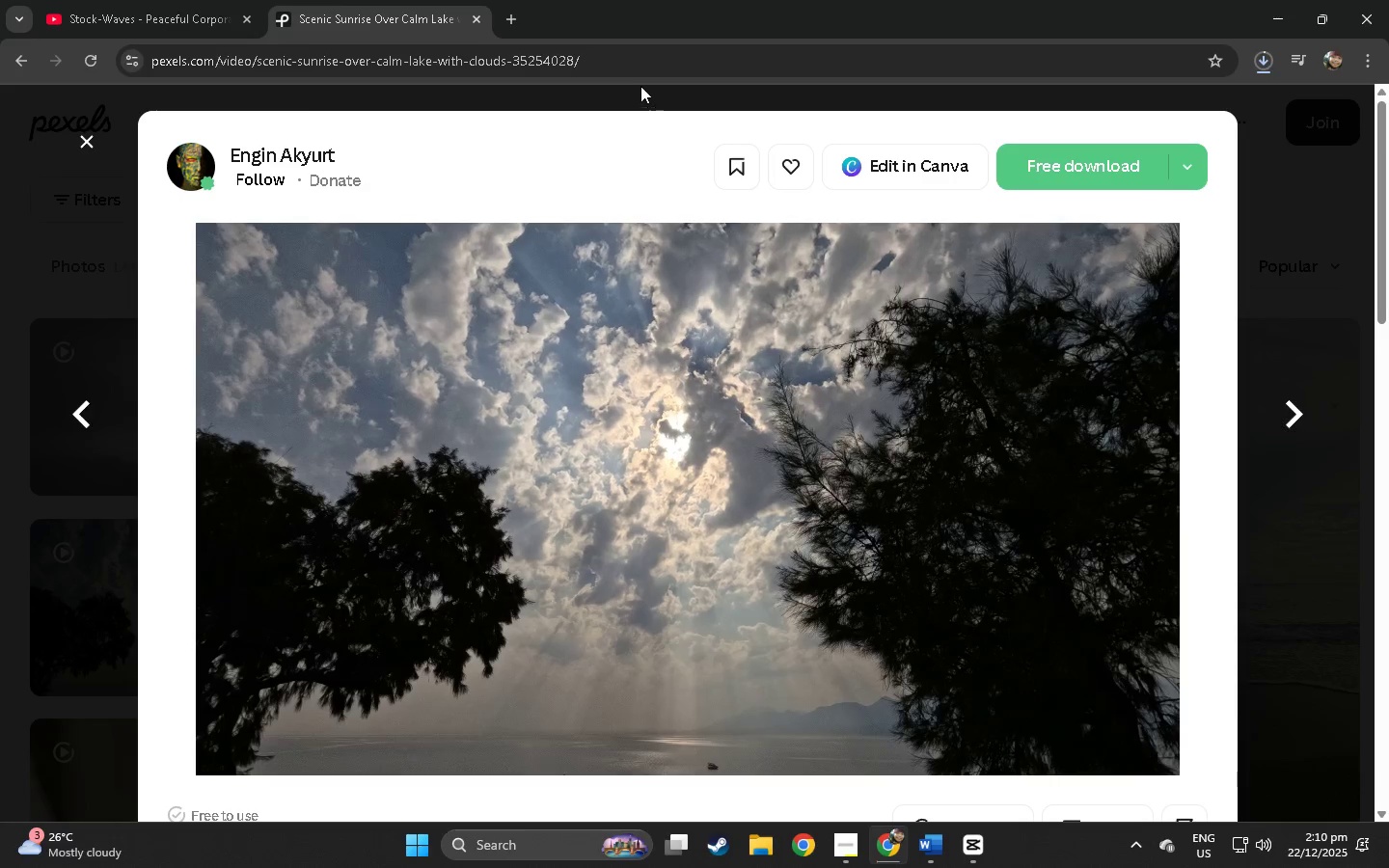 
left_click_drag(start_coordinate=[654, 67], to_coordinate=[134, 70])
 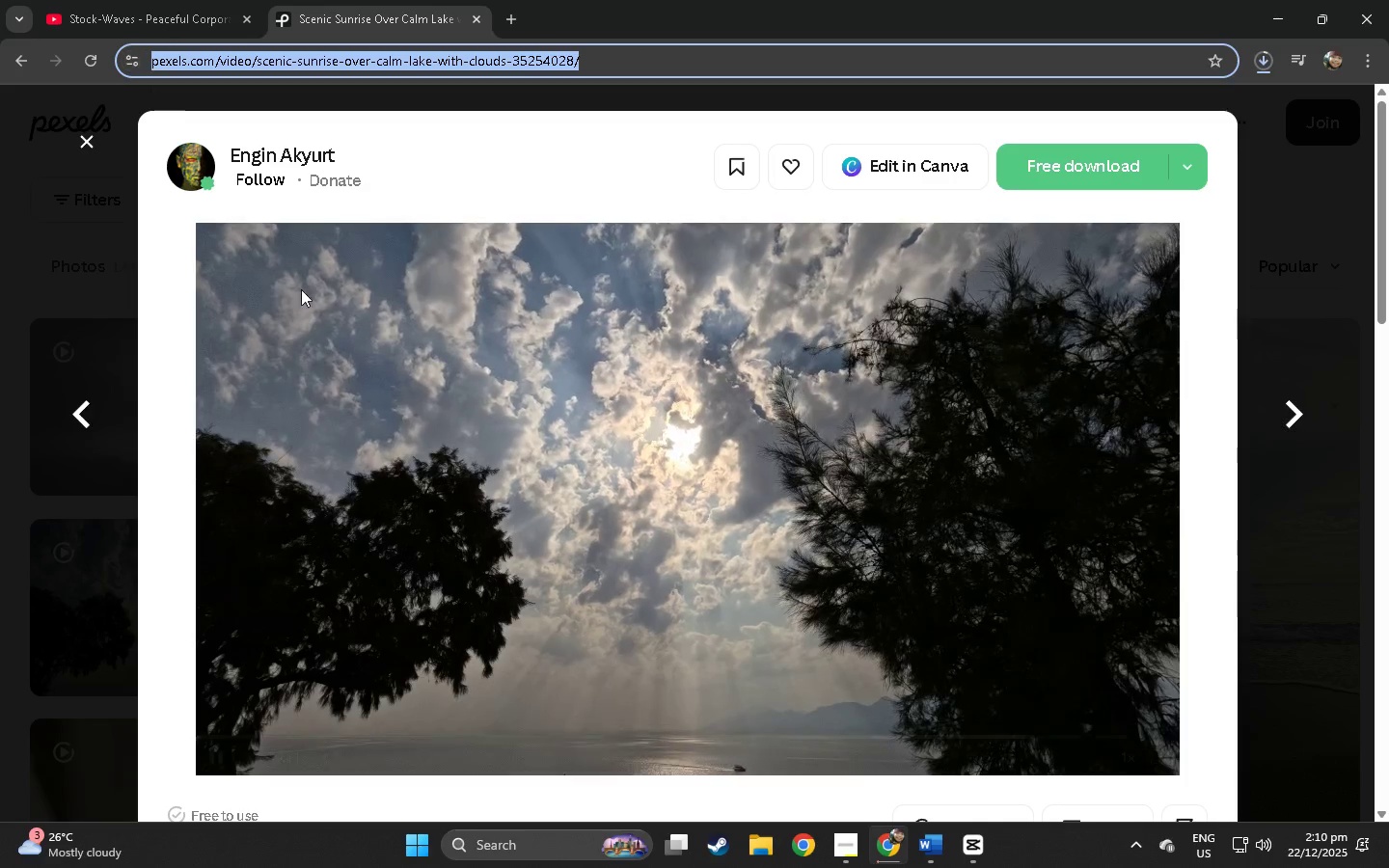 
scroll: coordinate [230, 705], scroll_direction: down, amount: 9.0
 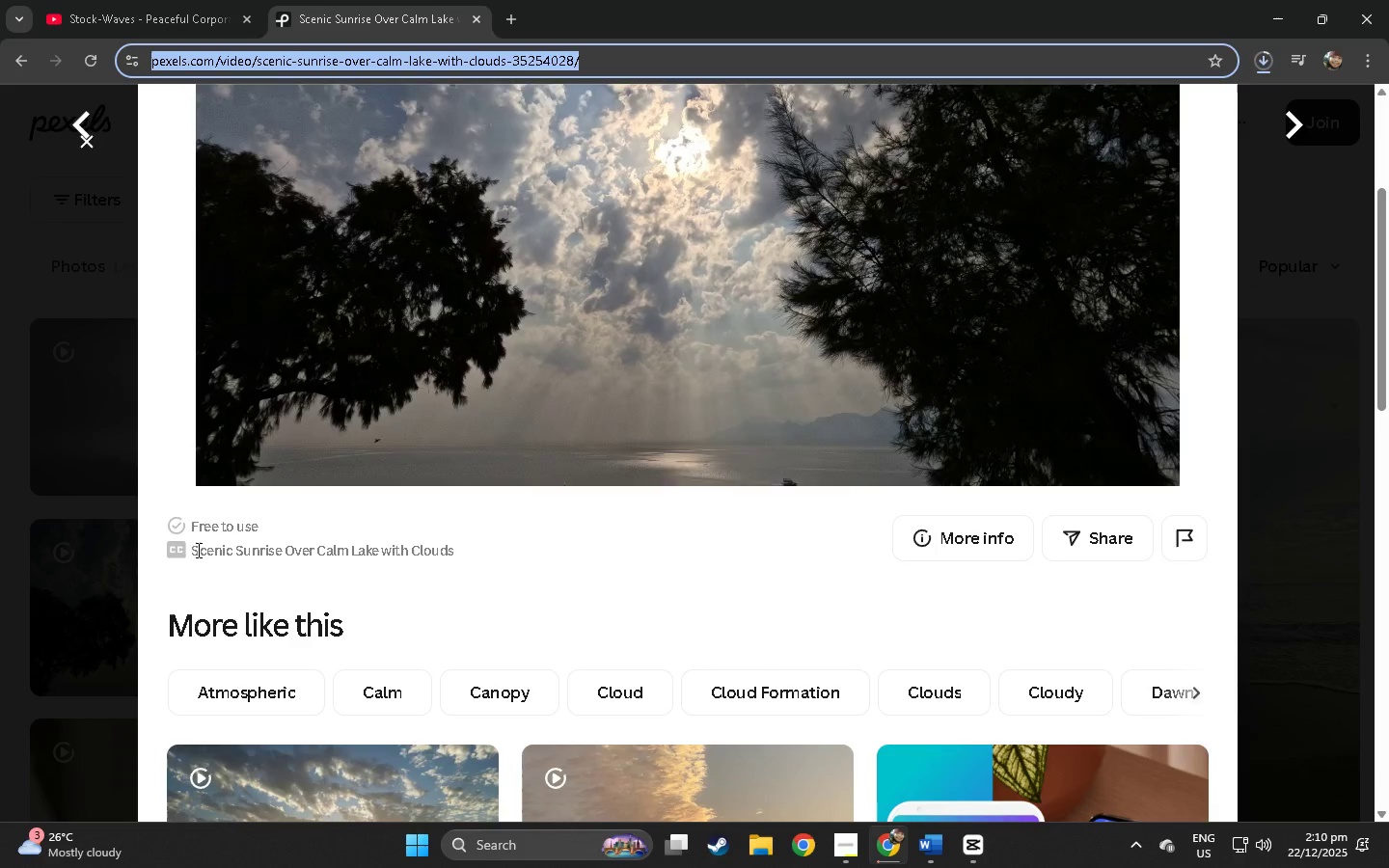 
left_click_drag(start_coordinate=[193, 550], to_coordinate=[451, 551])
 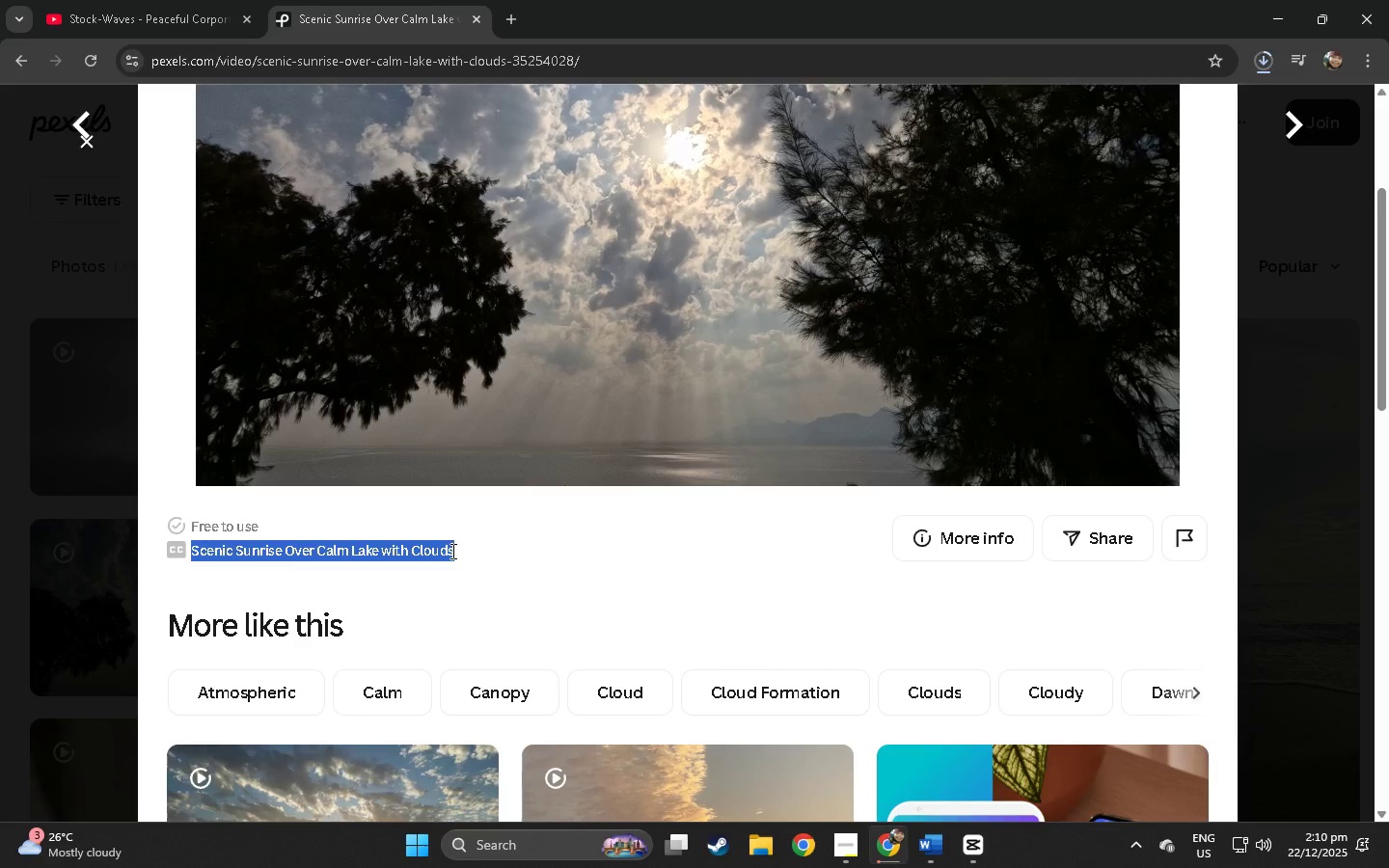 
hold_key(key=ControlLeft, duration=0.39)
 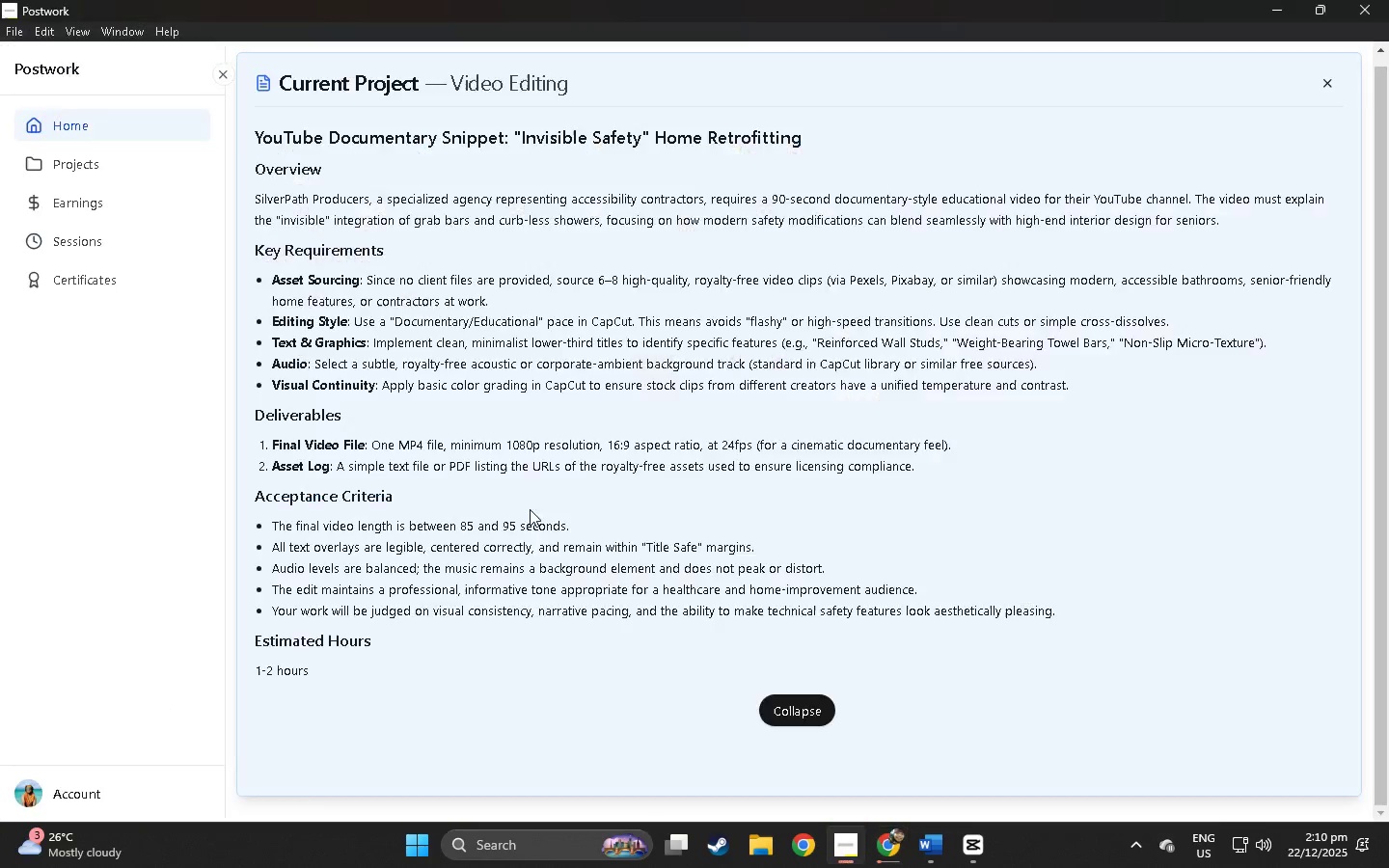 
key(C)
 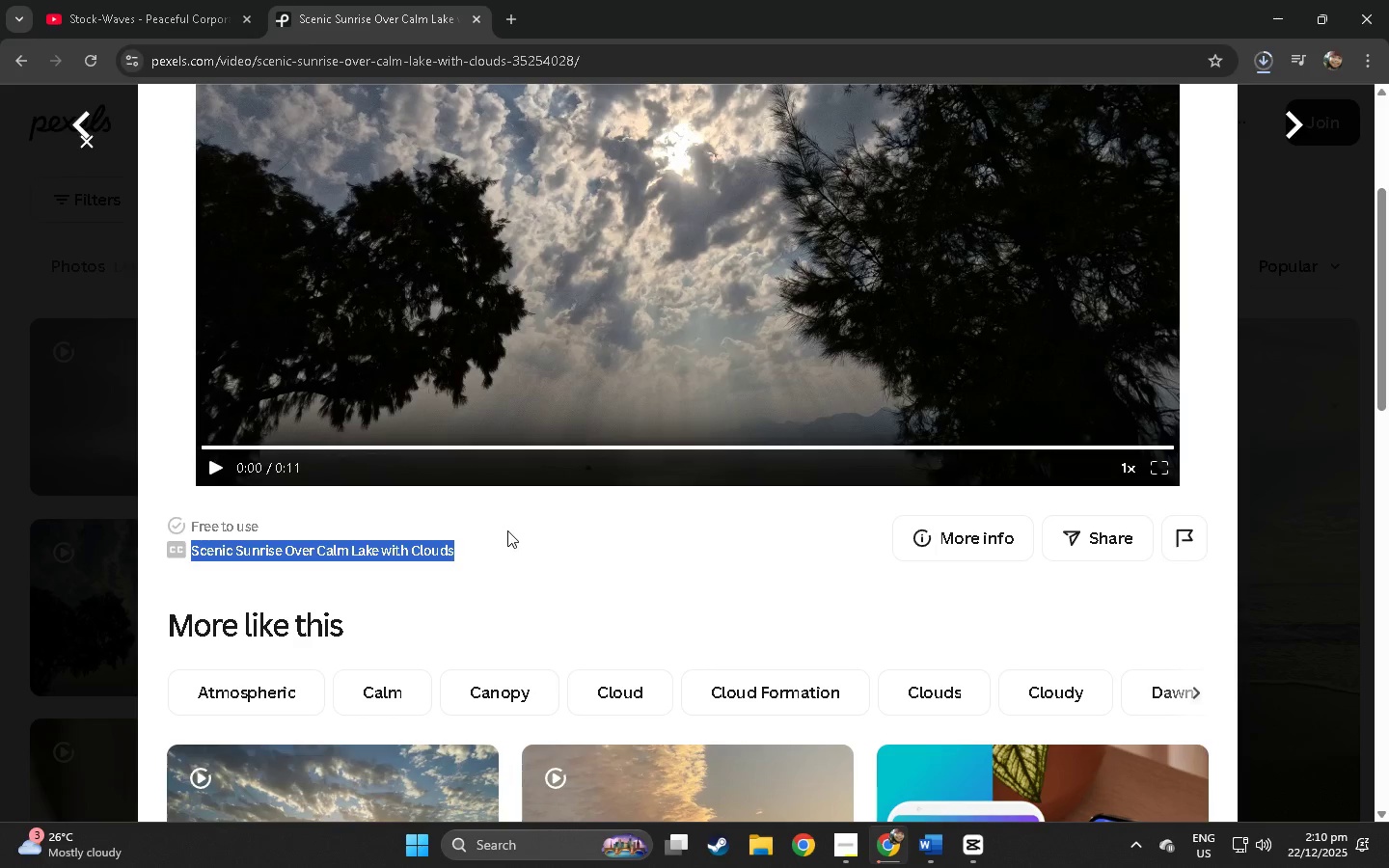 
key(Alt+AltLeft)
 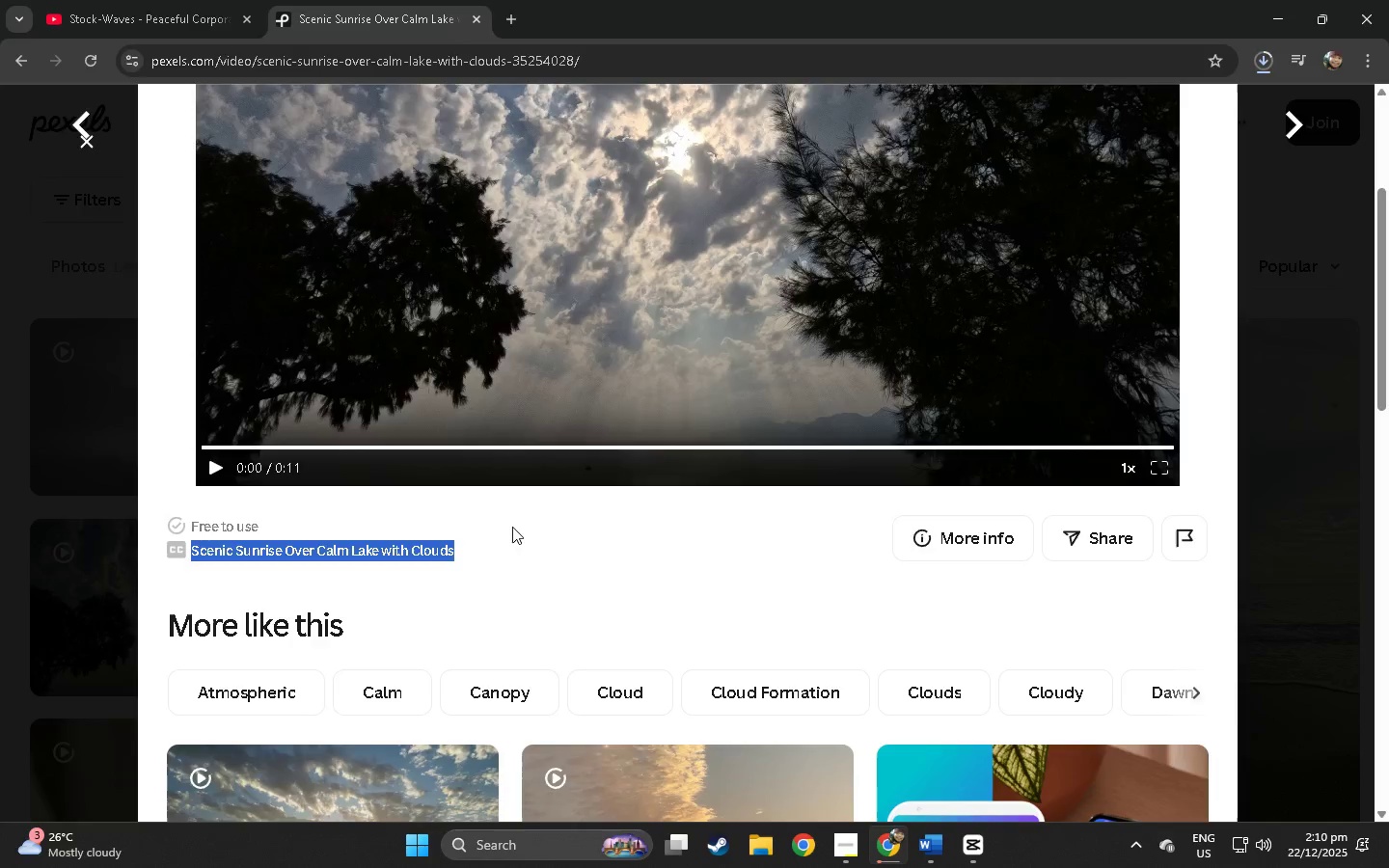 
key(Alt+Tab)